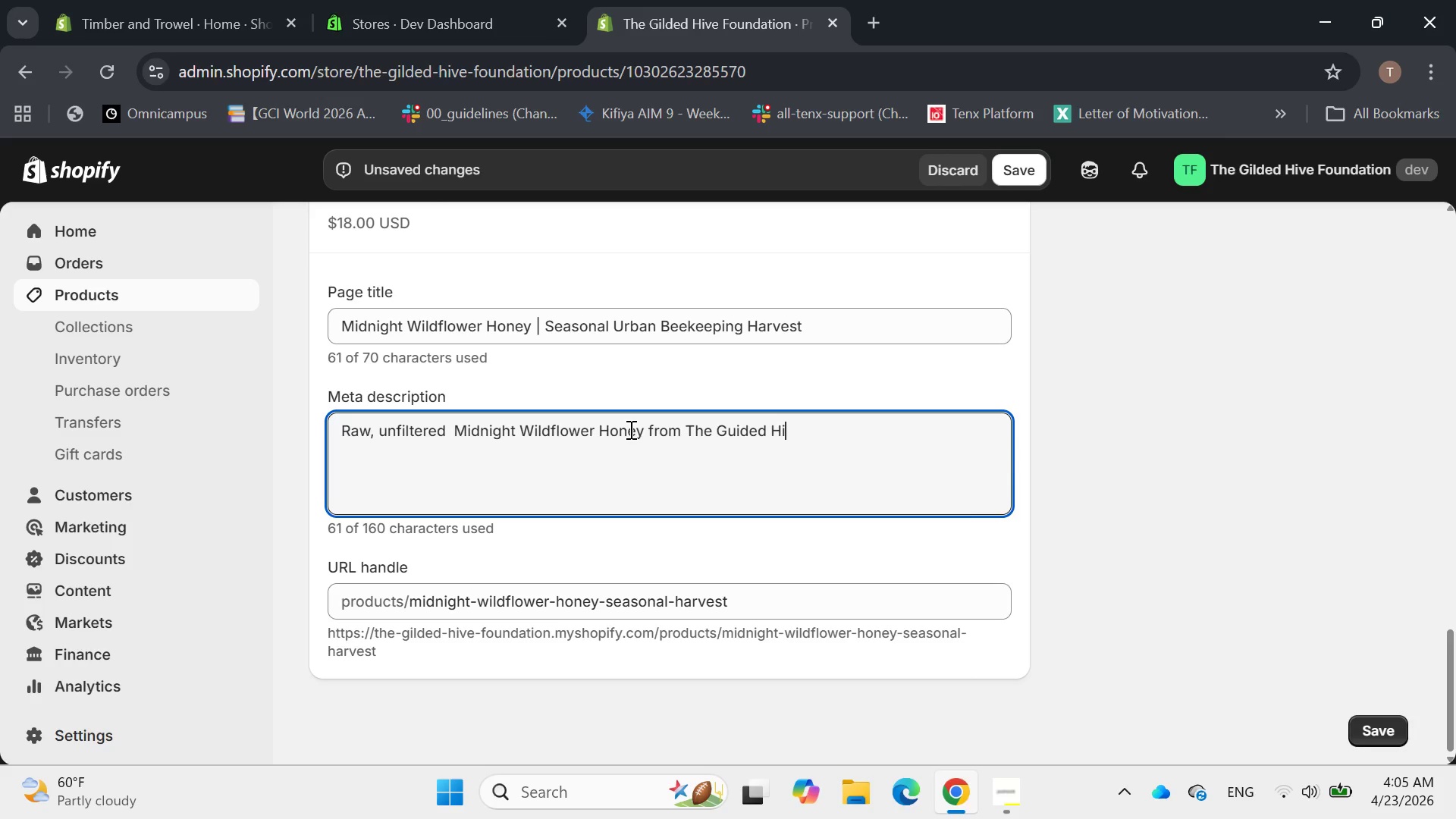 
hold_key(key=V, duration=0.33)
 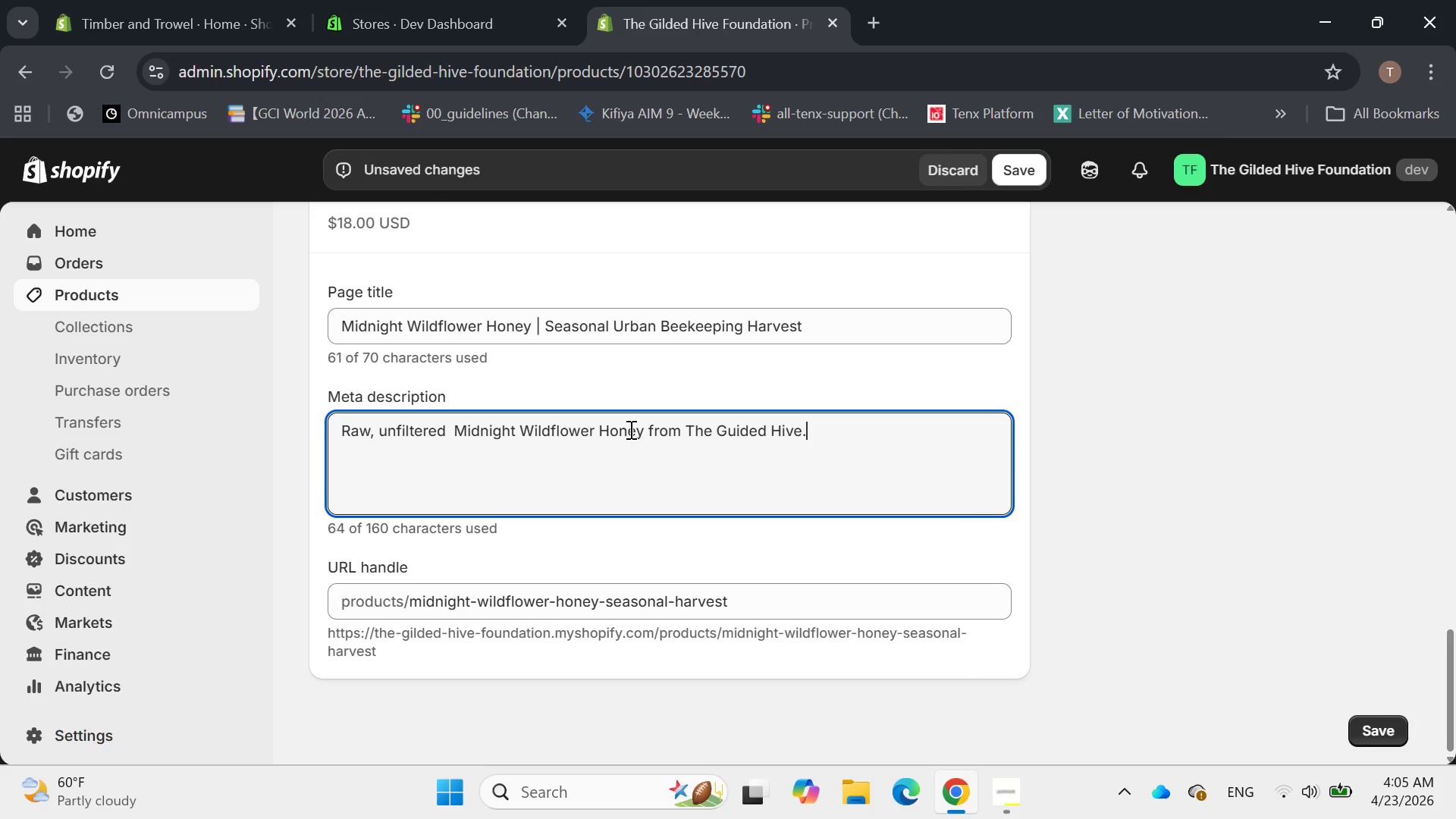 
key(S)
 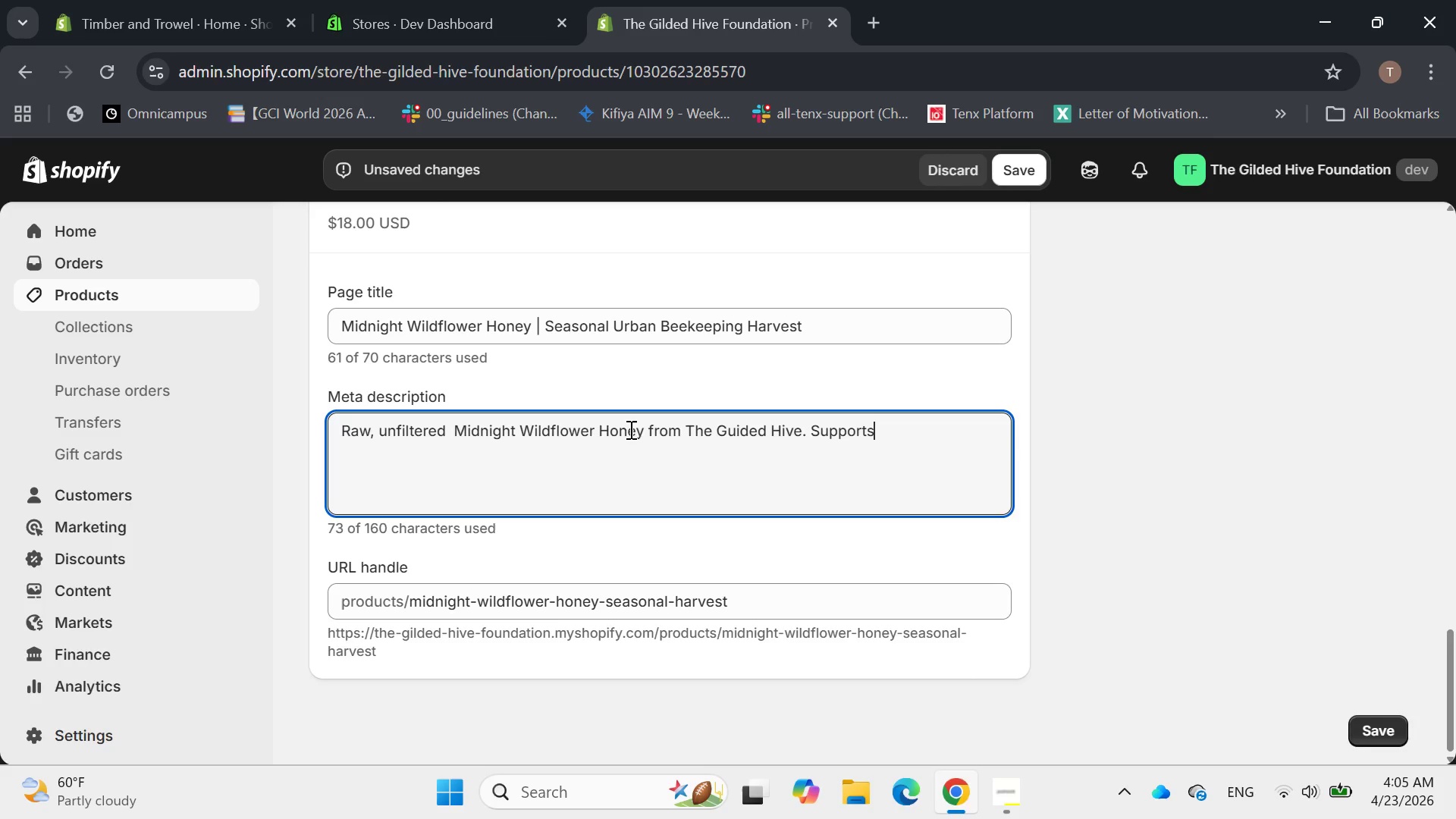 
key(Space)
 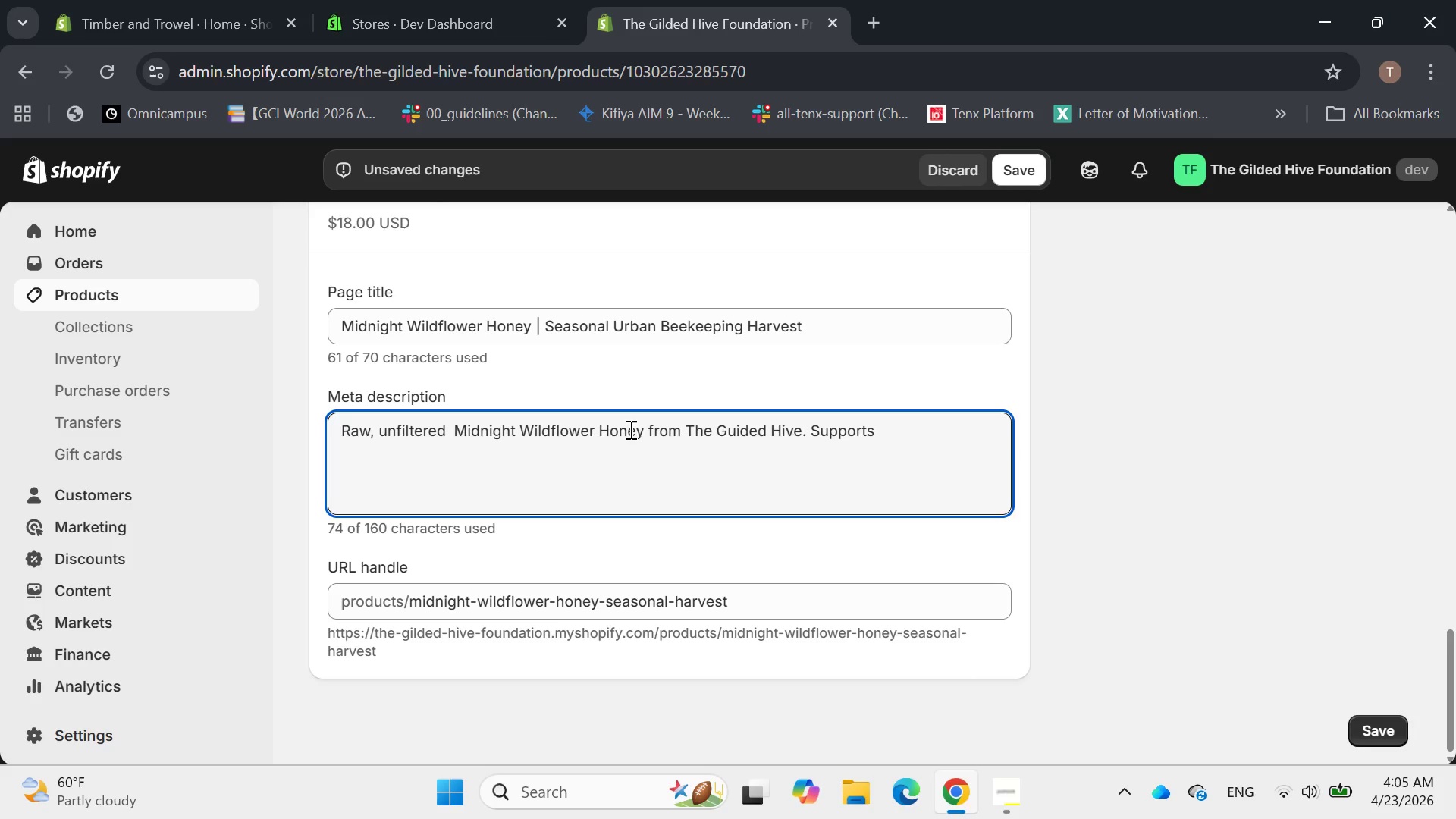 
type(youth)
 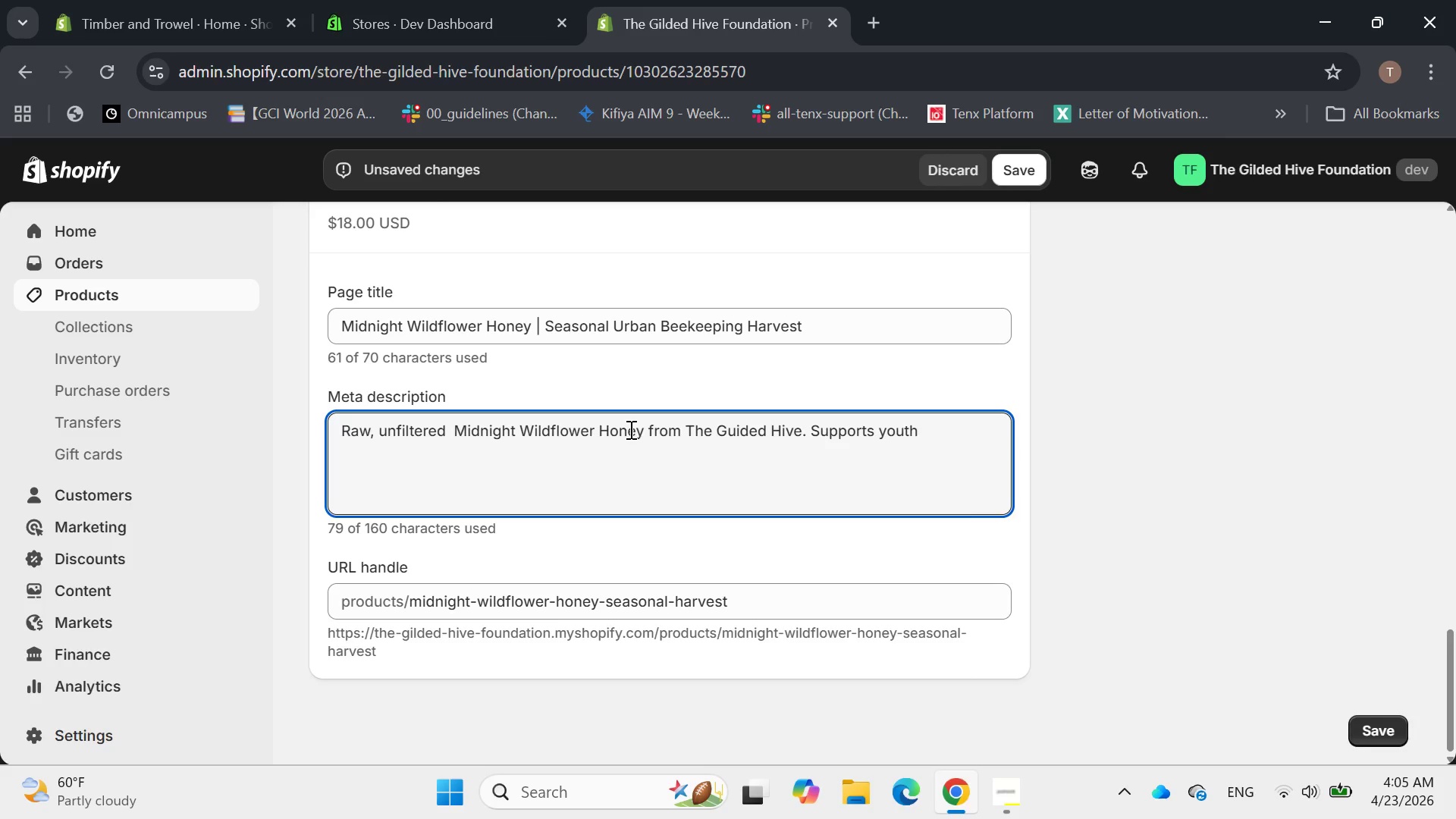 
type( empoe)
key(Backspace)
type(wer)
 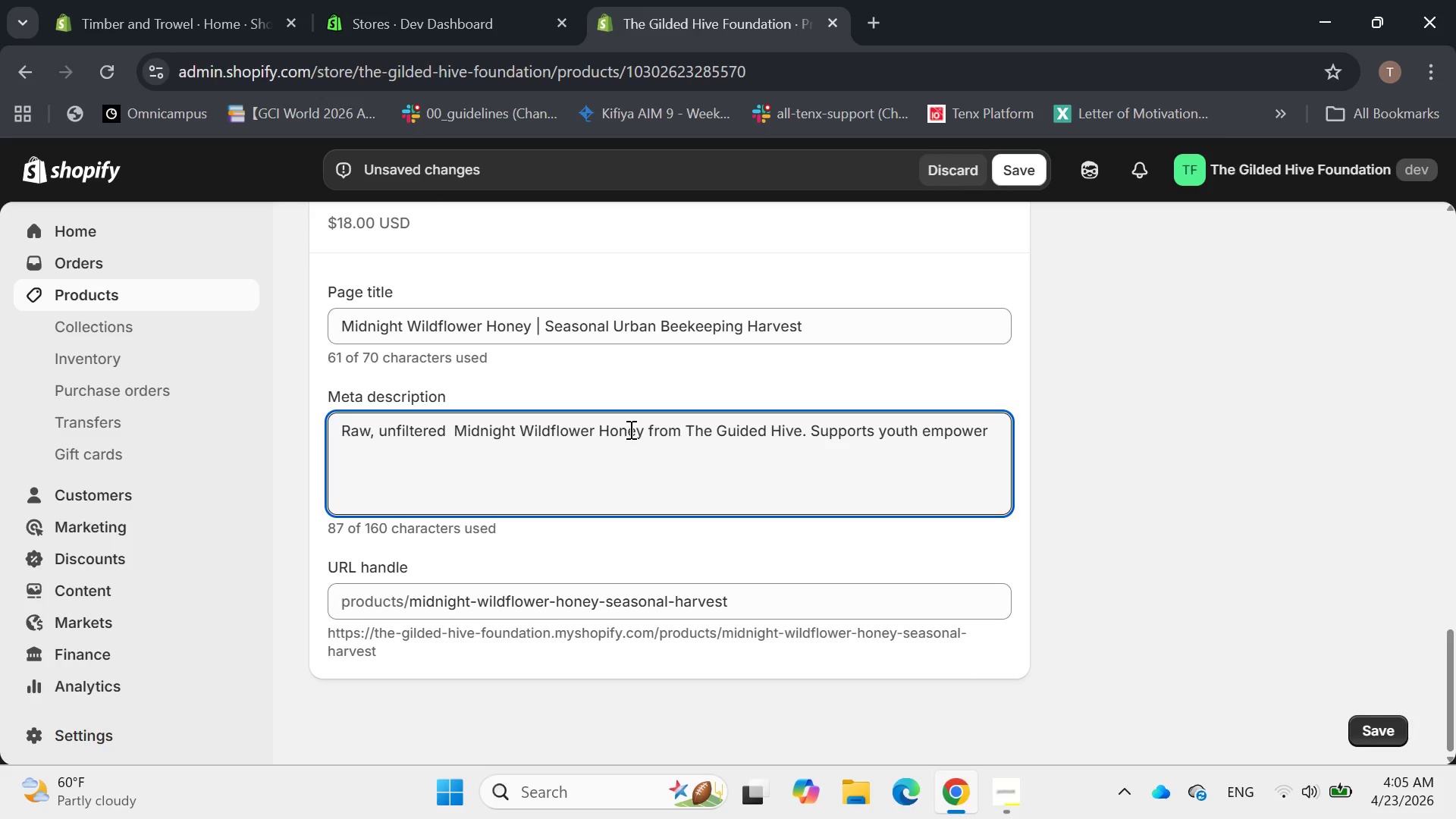 
key(Space)
 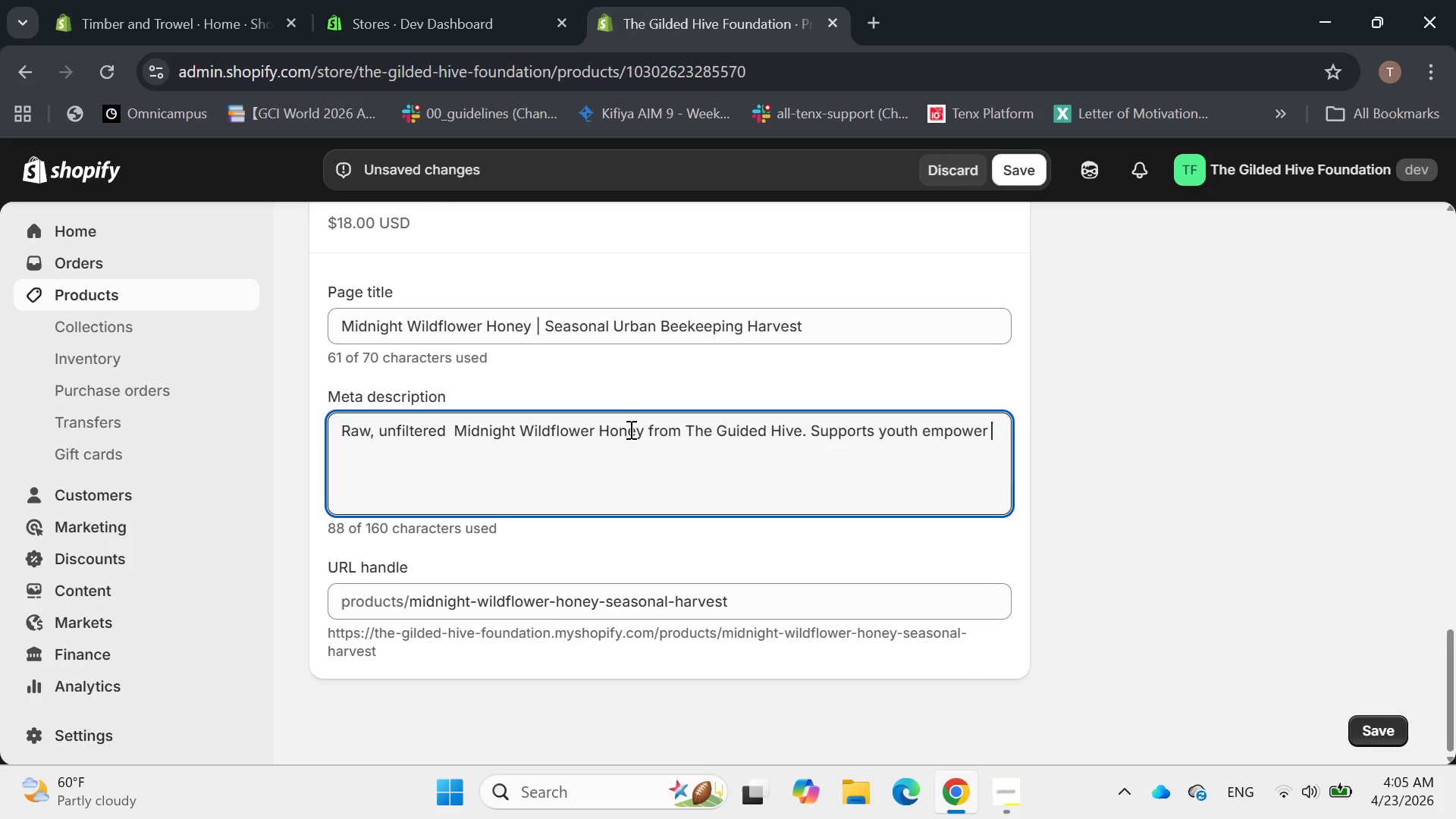 
wait(6.0)
 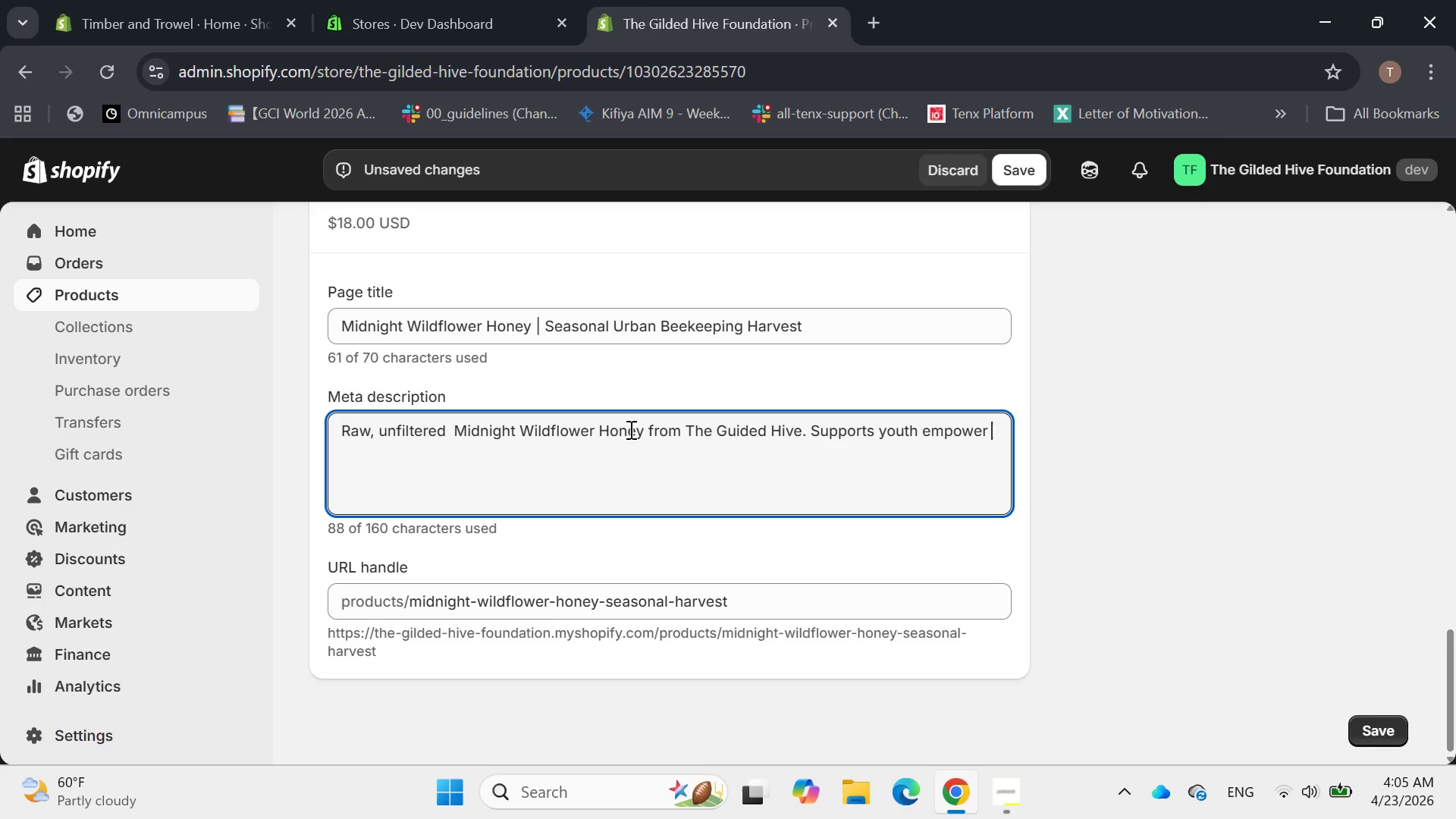 
key(Backspace)
 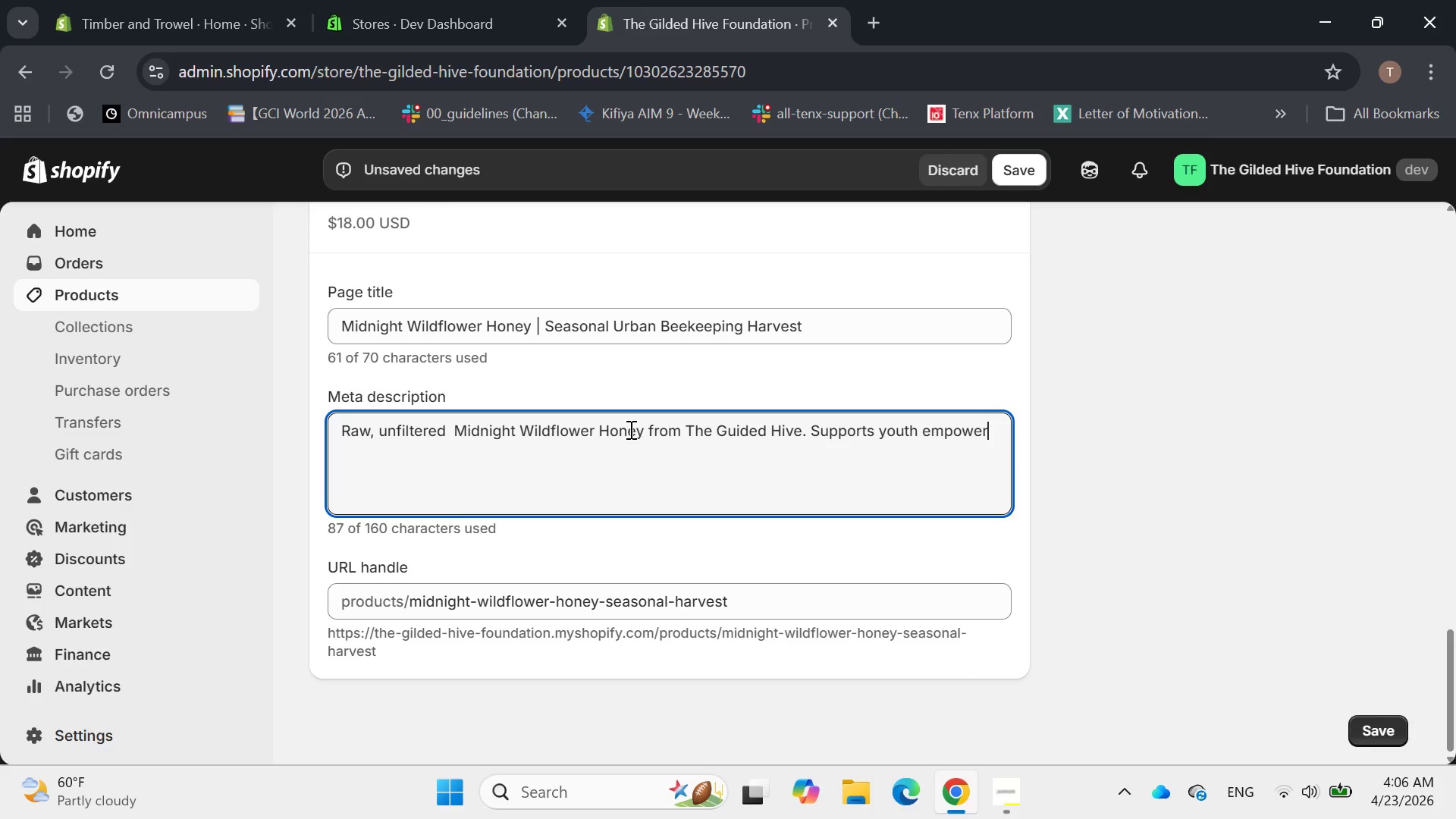 
type(ment program )
key(Backspace)
type(s)
 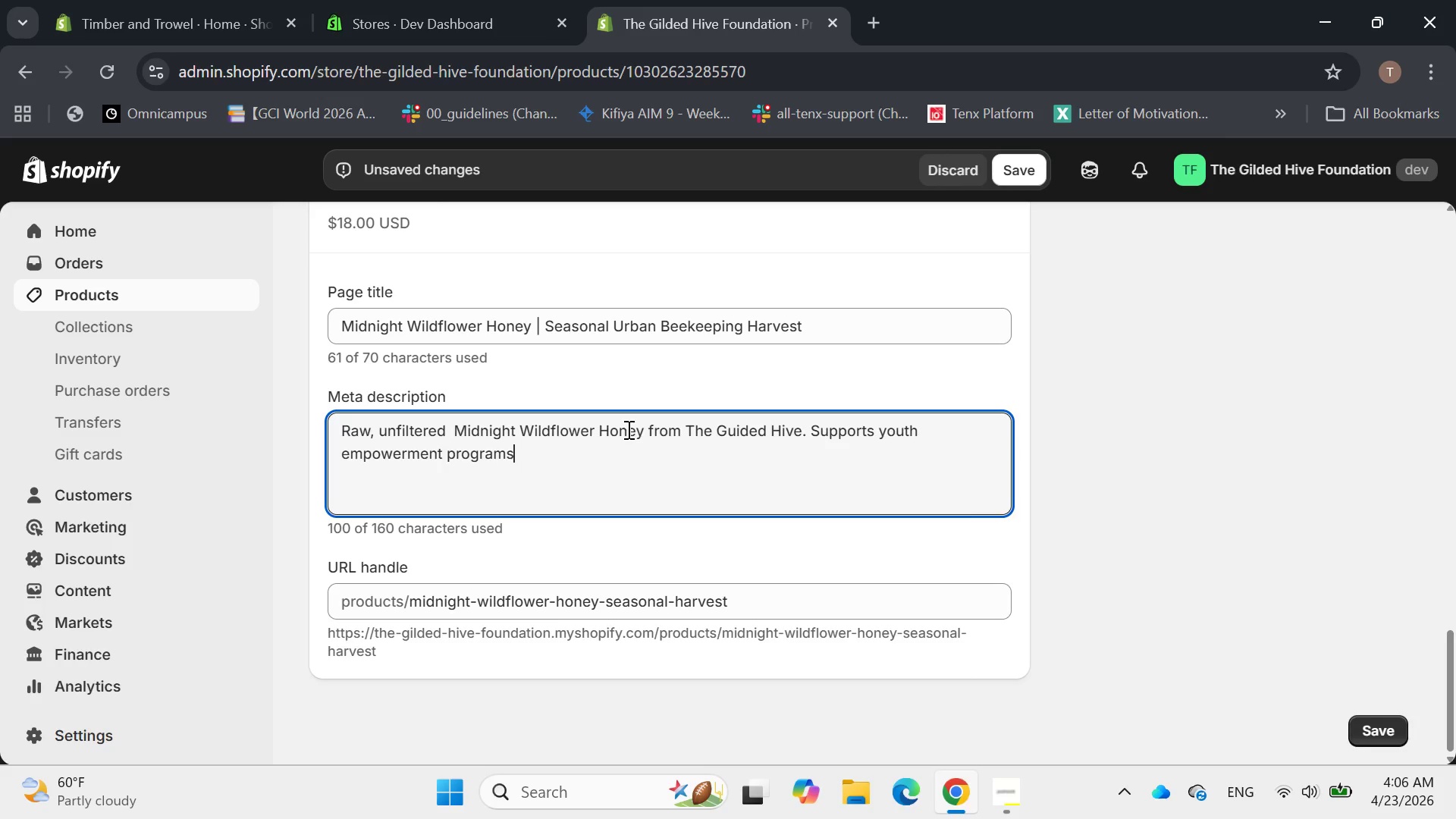 
type(.Taste urban resi)
 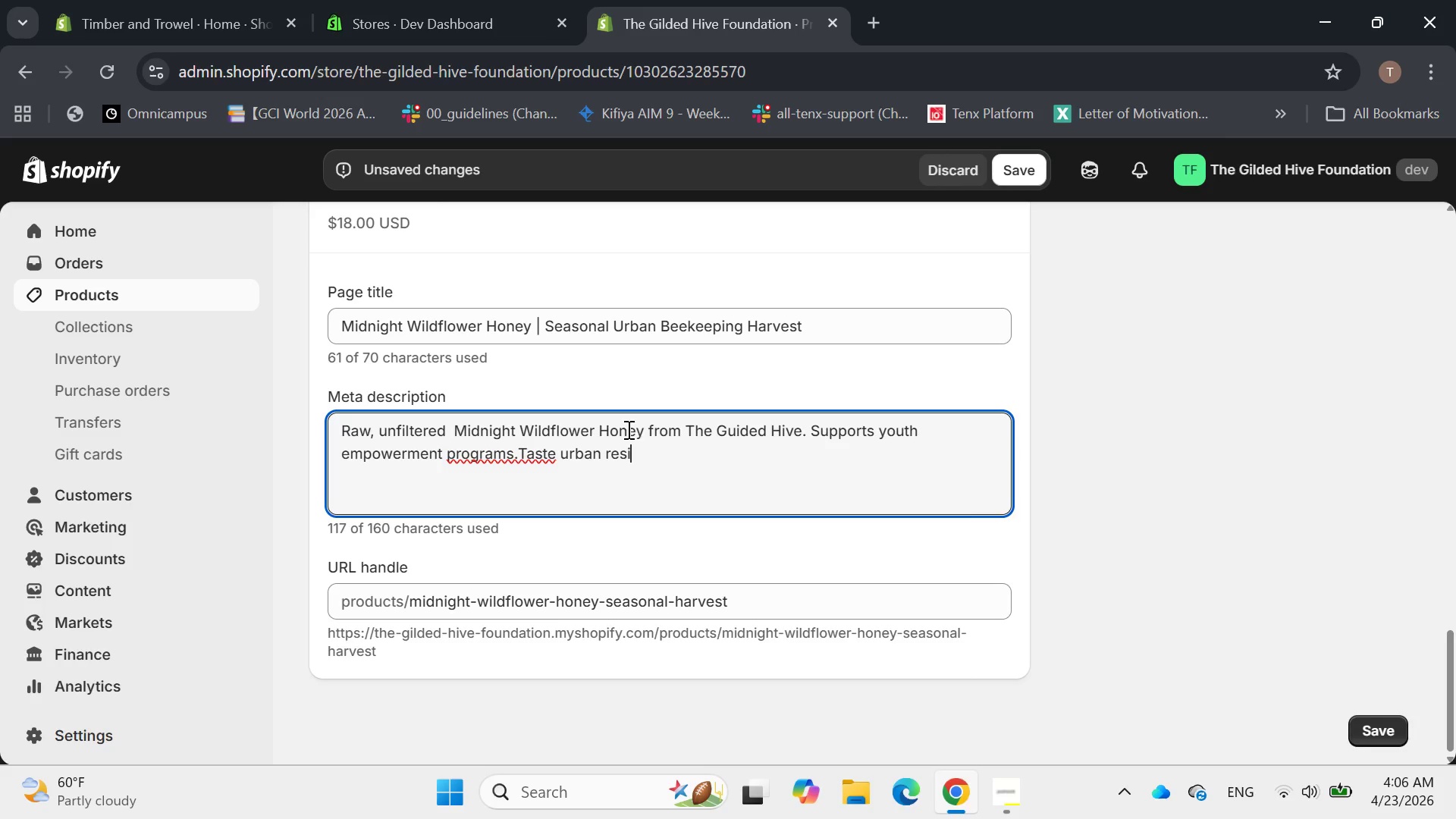 
type(lide)
key(Backspace)
key(Backspace)
type(e)
 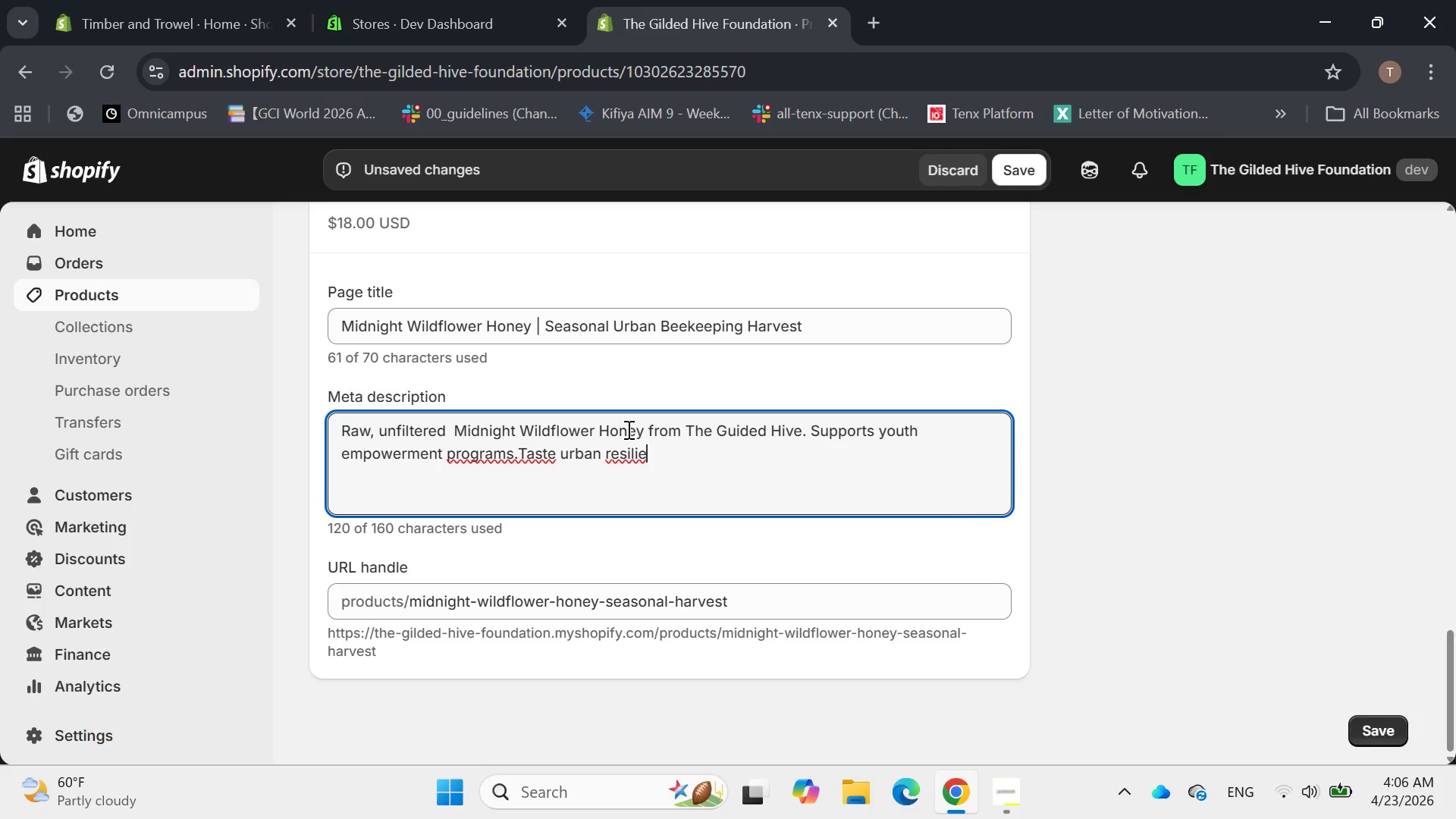 
key(Space)
 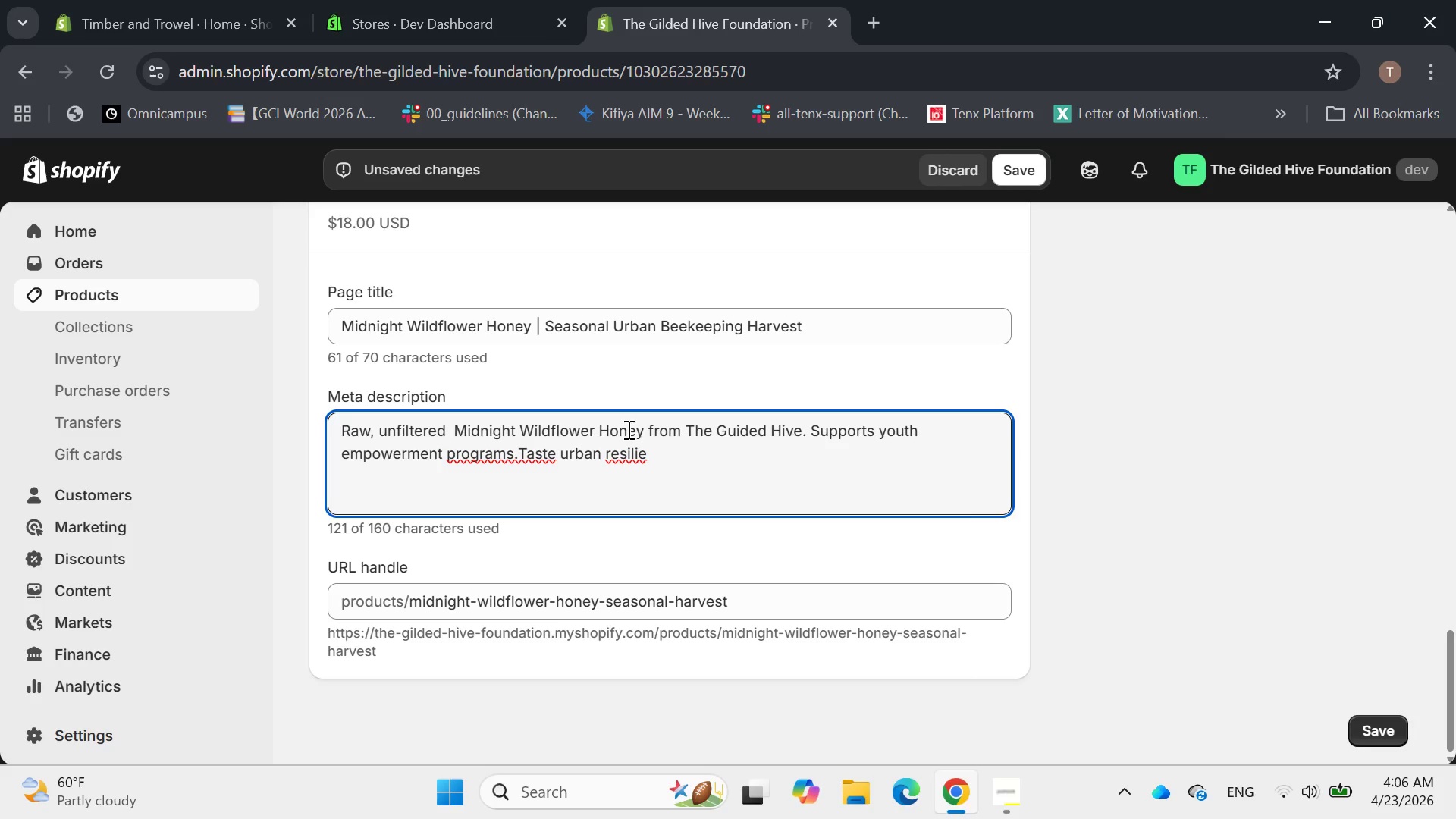 
key(Backspace)
 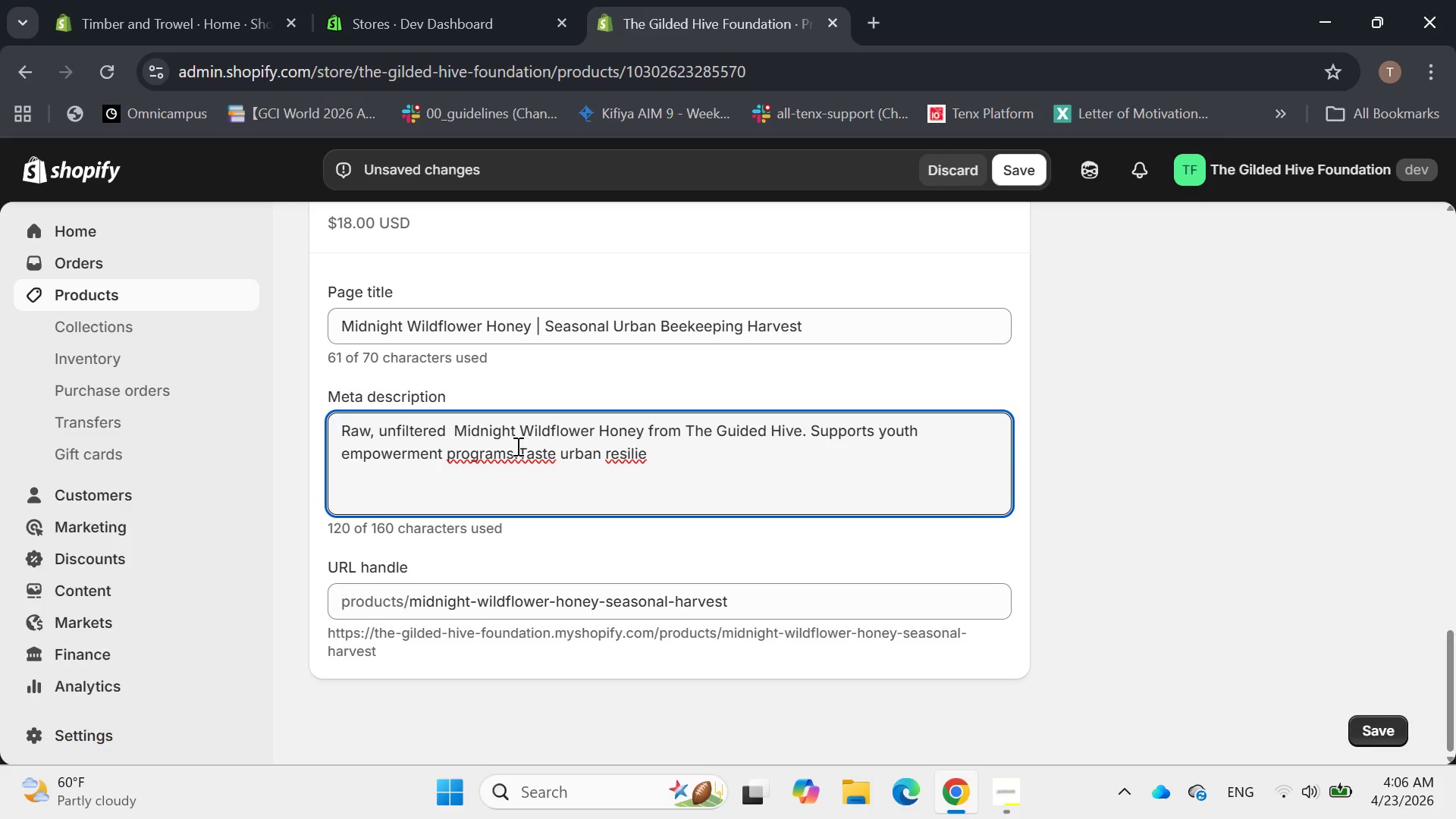 
wait(6.64)
 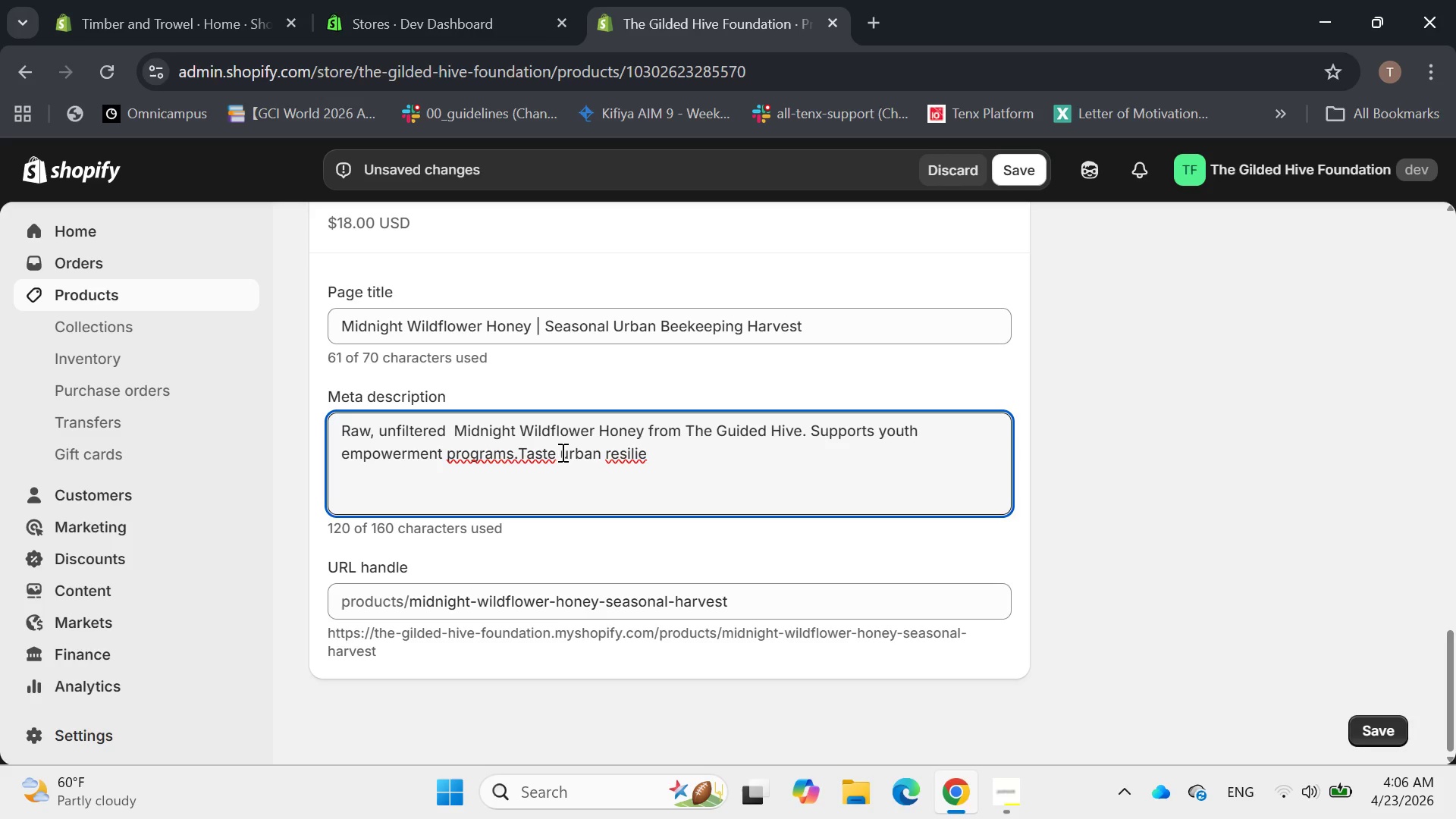 
left_click([496, 453])
 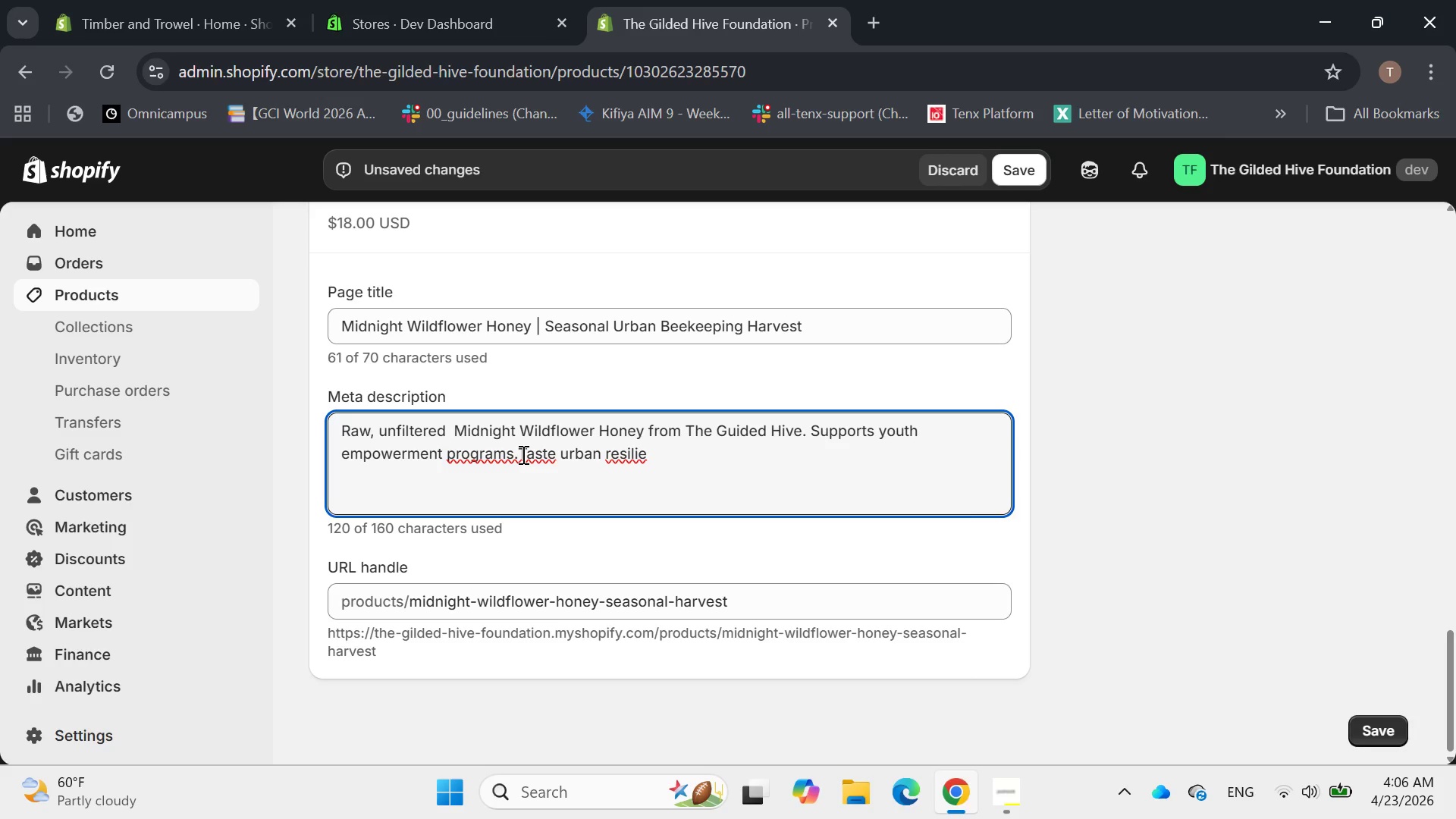 
left_click([522, 454])
 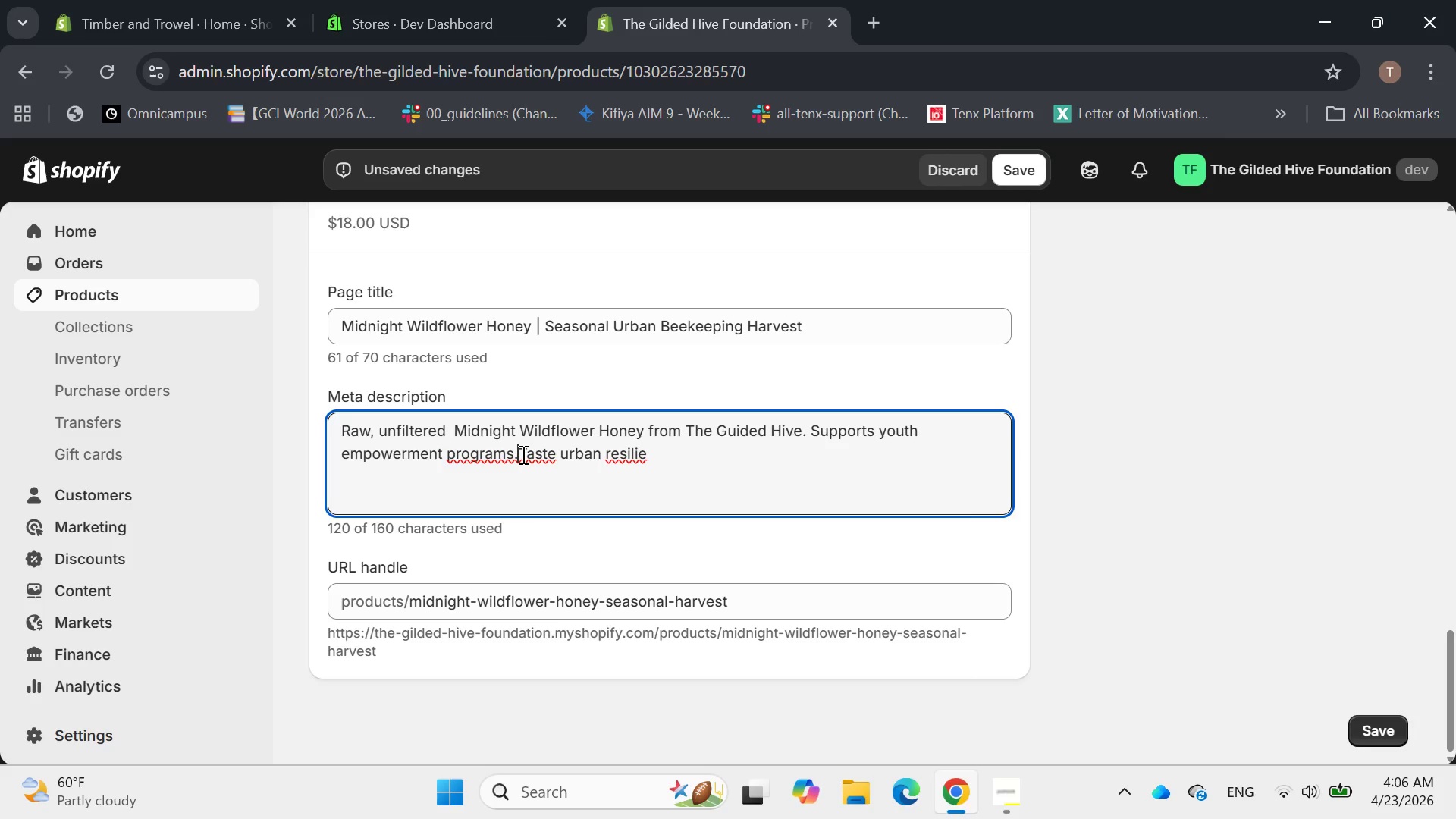 
key(Space)
 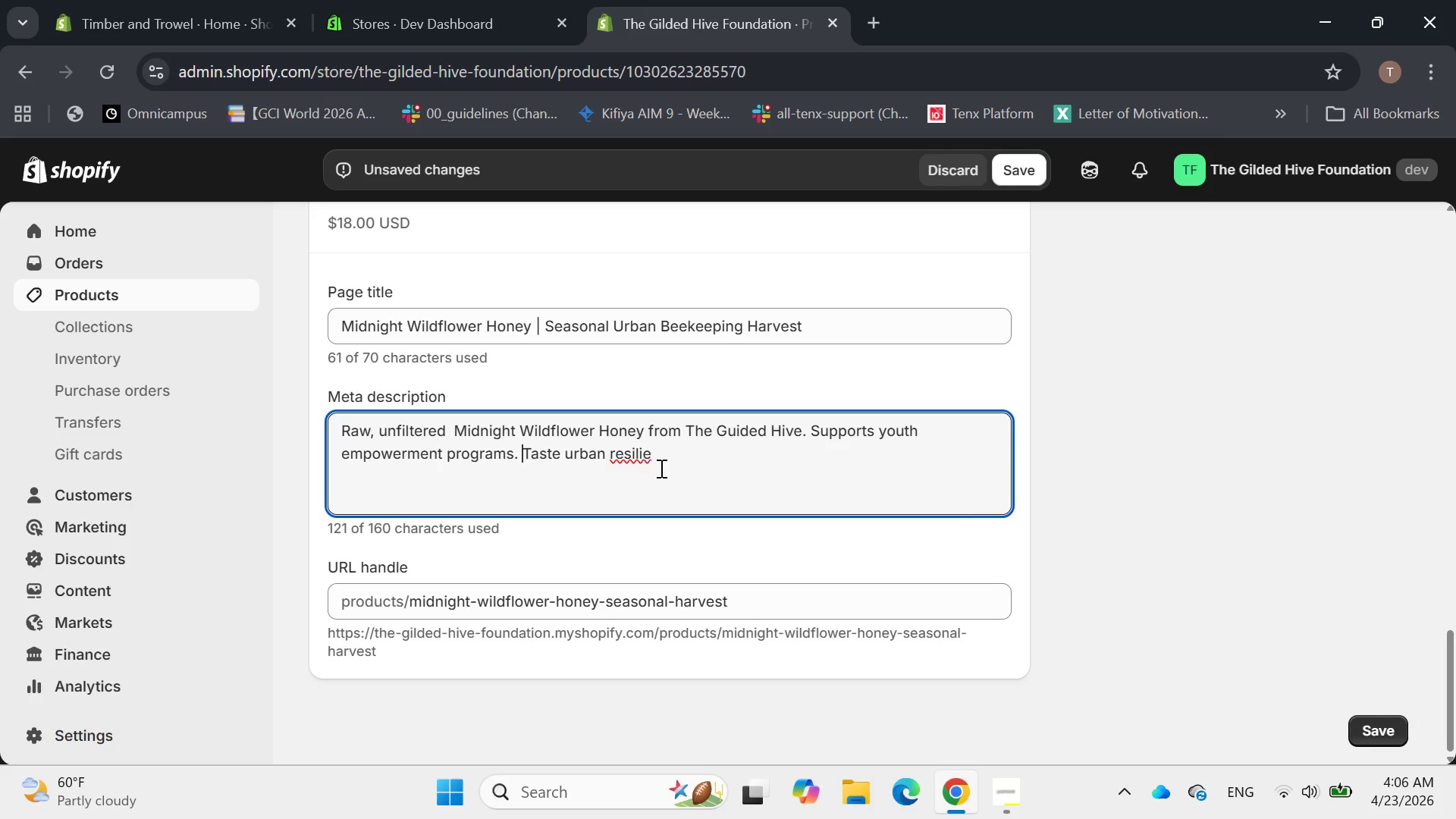 
left_click([671, 463])
 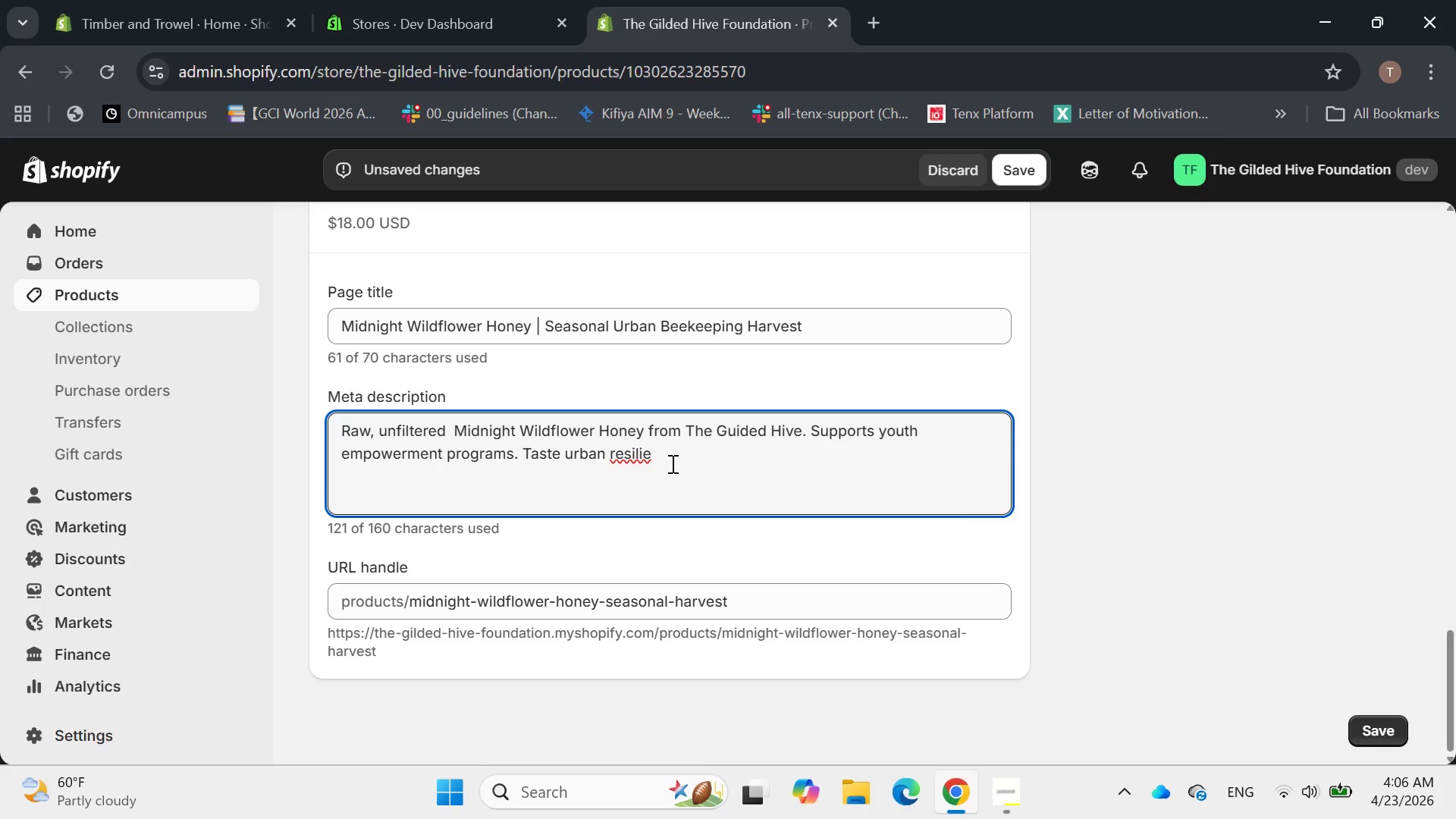 
key(Backspace)
type(ence.)
key(Backspace)
type(!)
 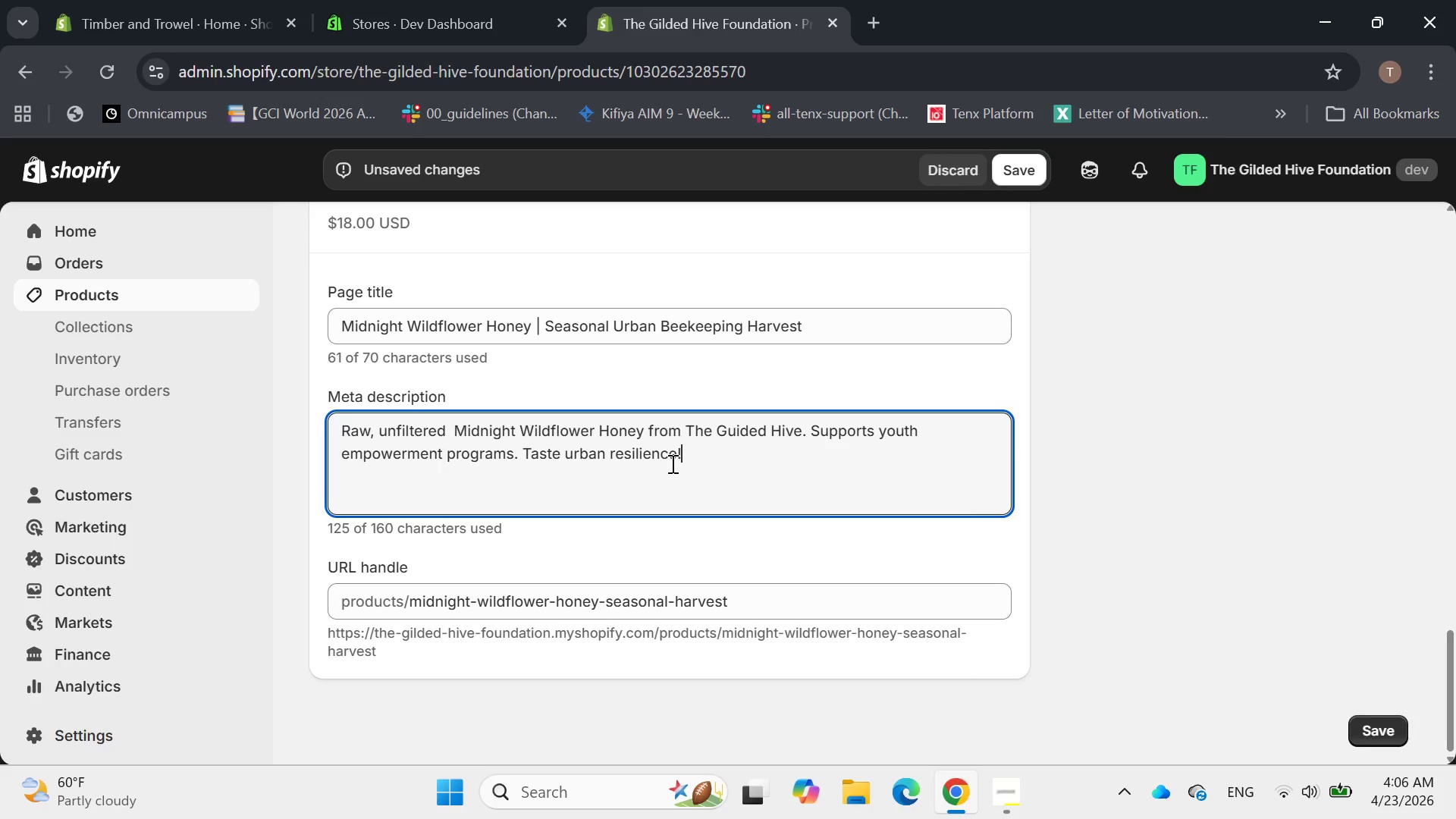 
wait(9.91)
 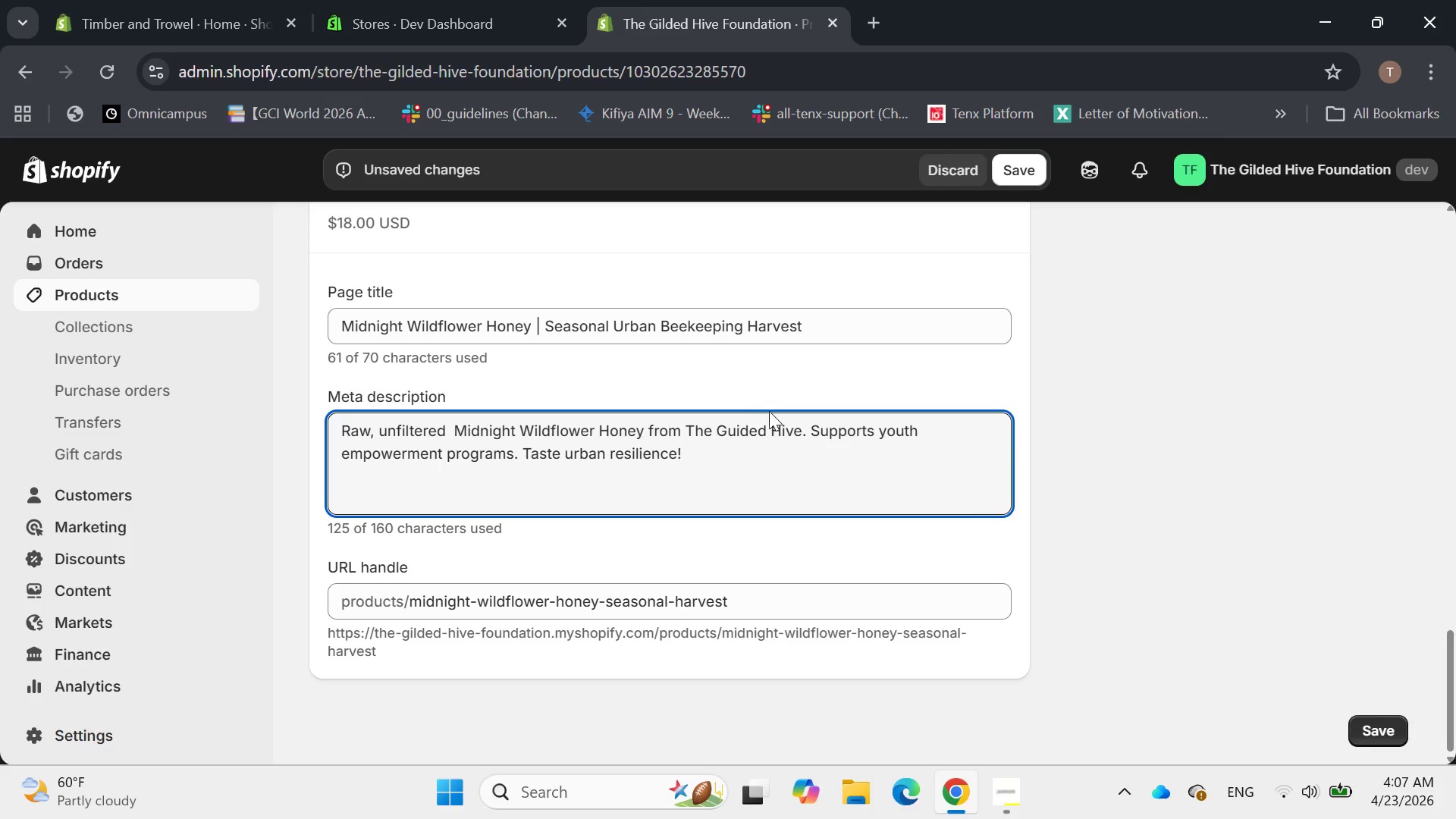 
scroll: coordinate [807, 673], scroll_direction: up, amount: 20.0
 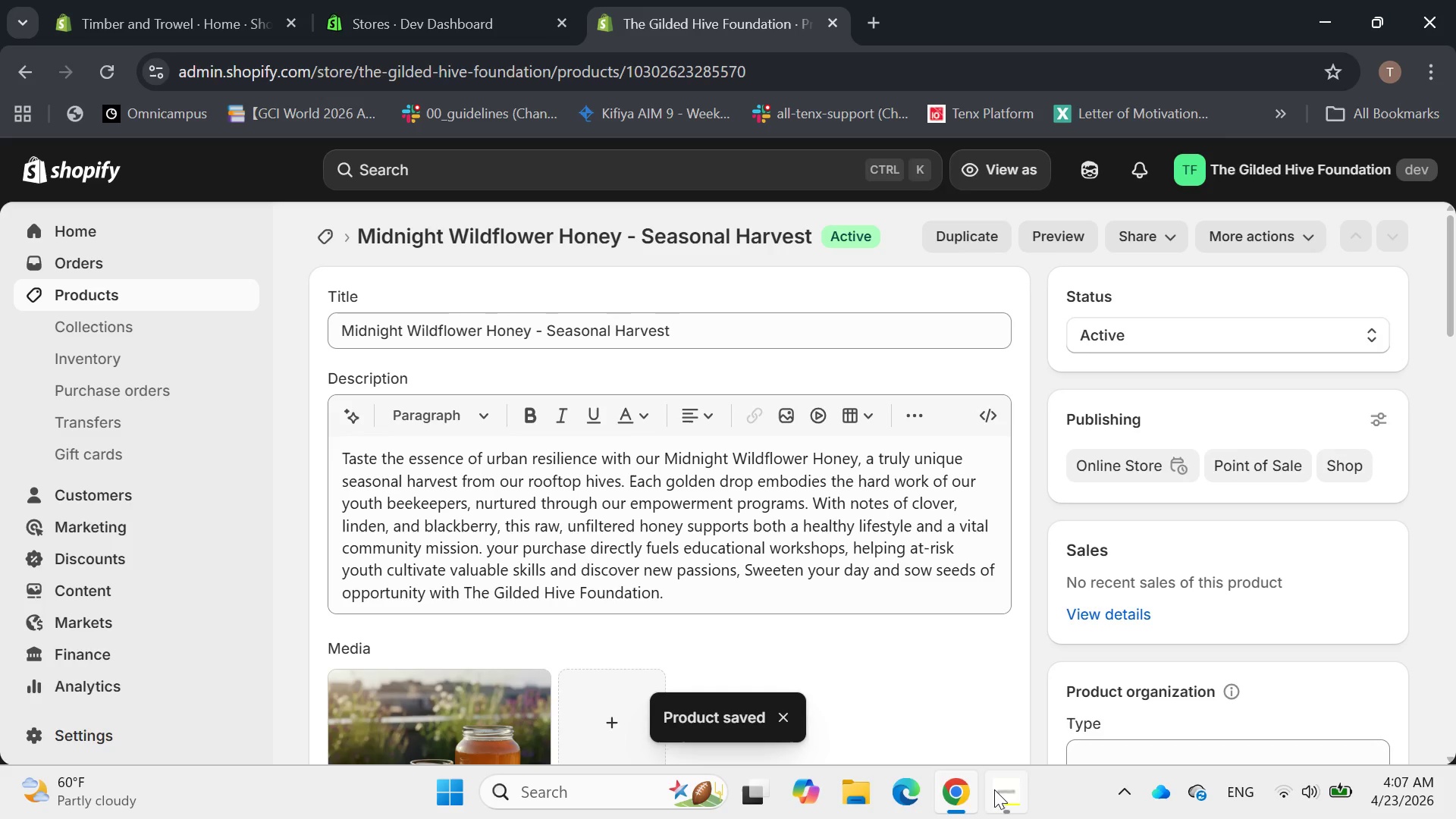 
left_click([1010, 789])